 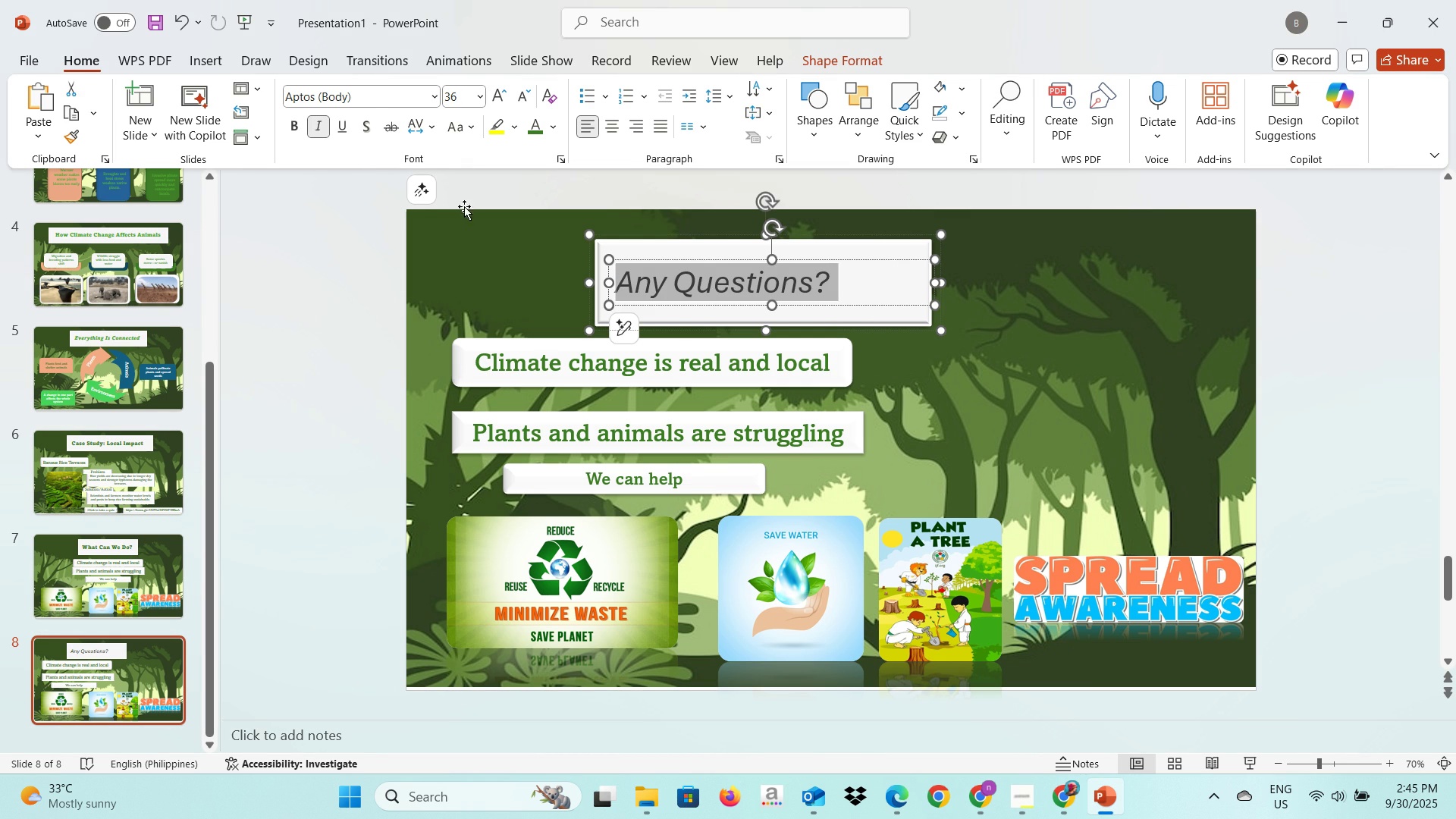 
left_click([437, 102])
 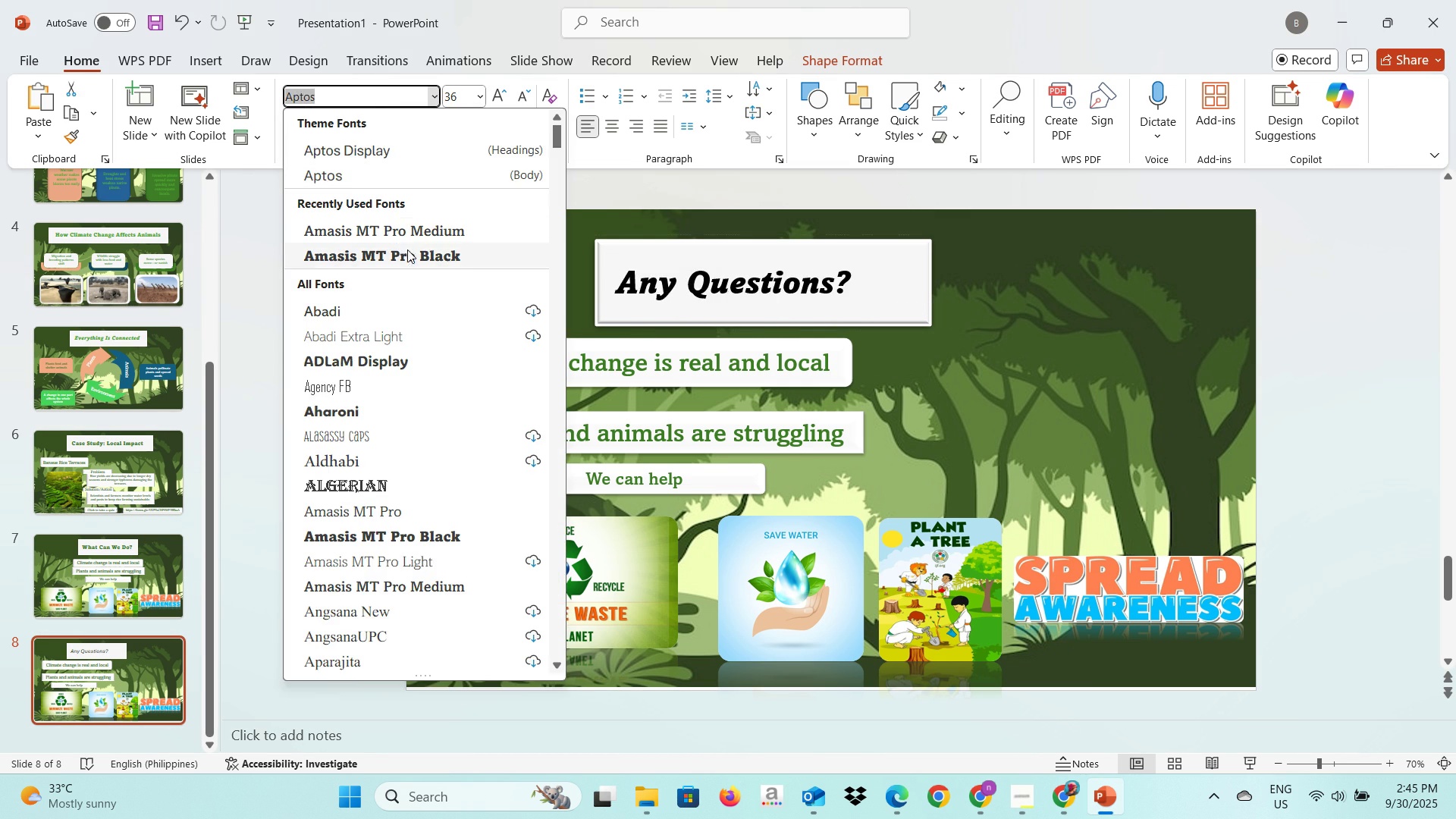 
left_click([407, 249])
 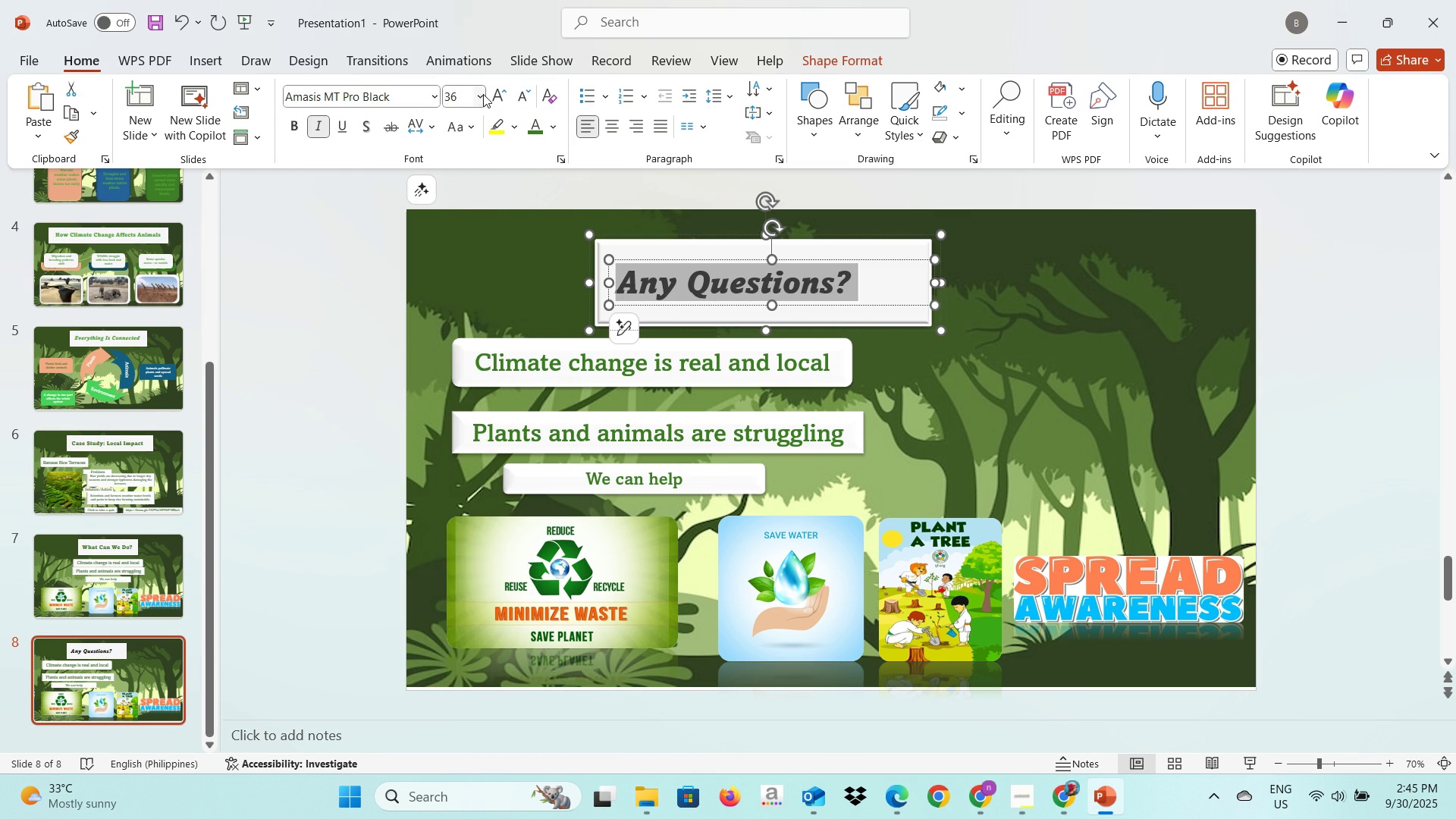 
left_click([483, 94])
 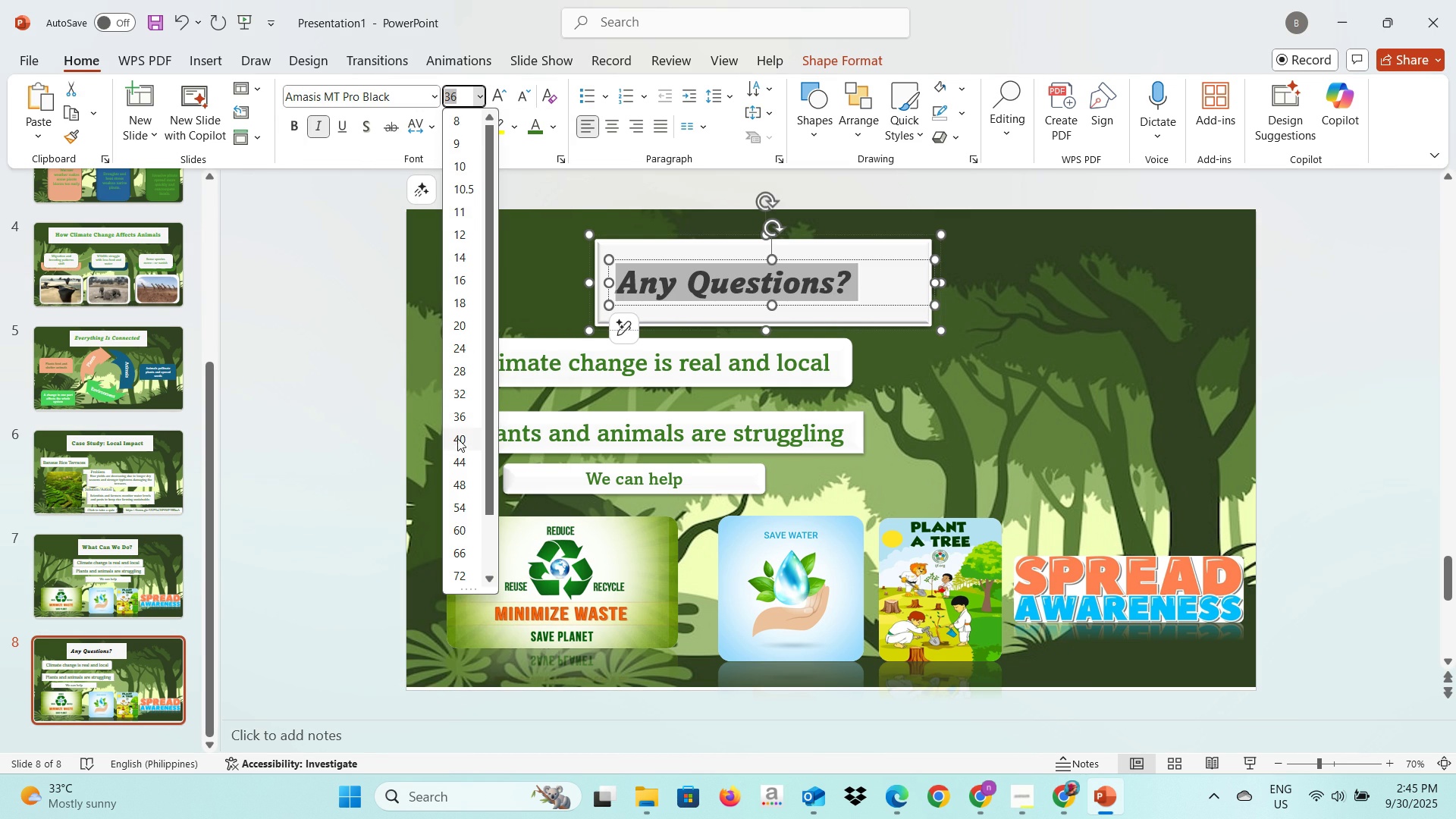 
left_click([462, 443])
 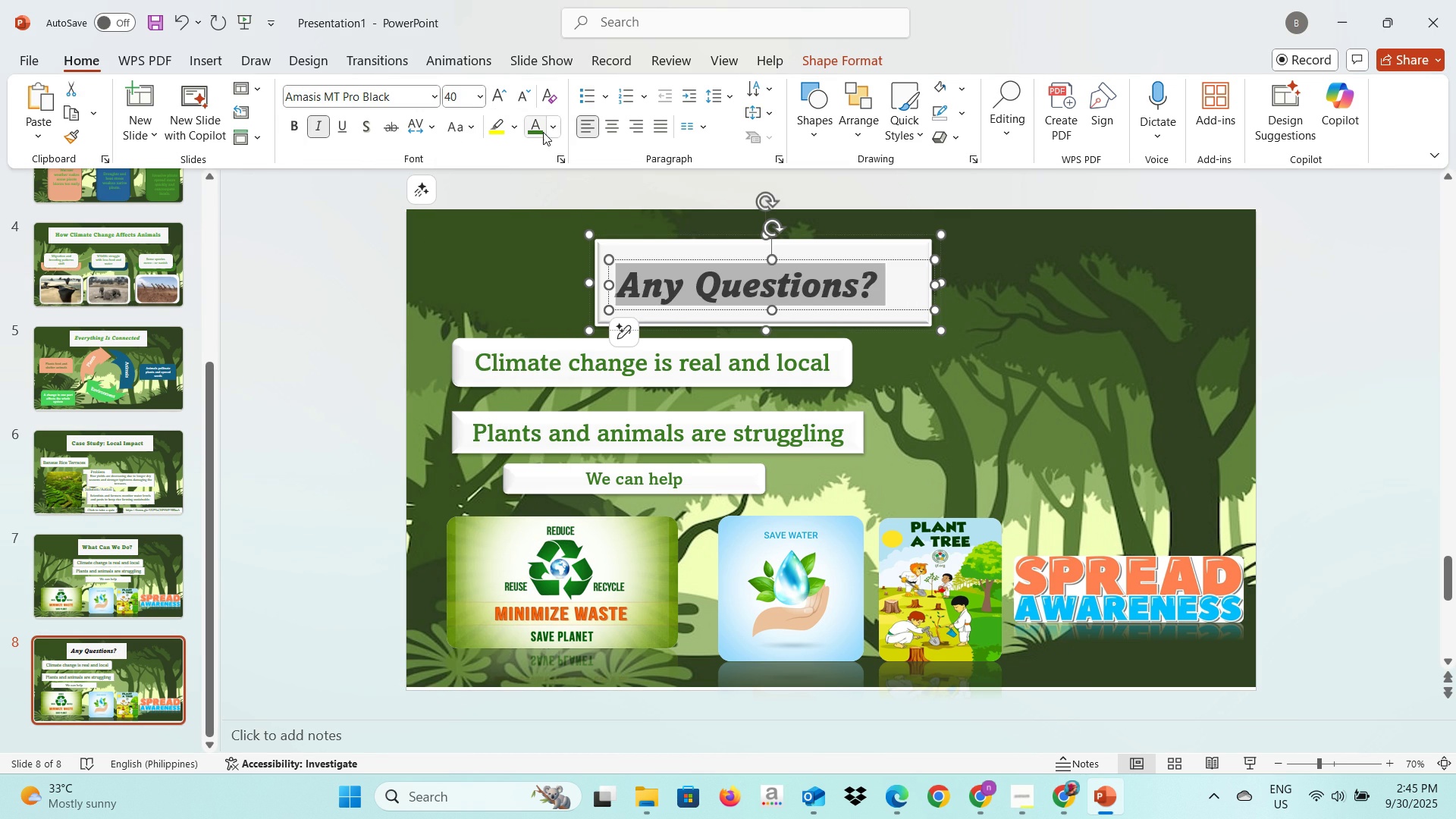 
left_click([541, 132])